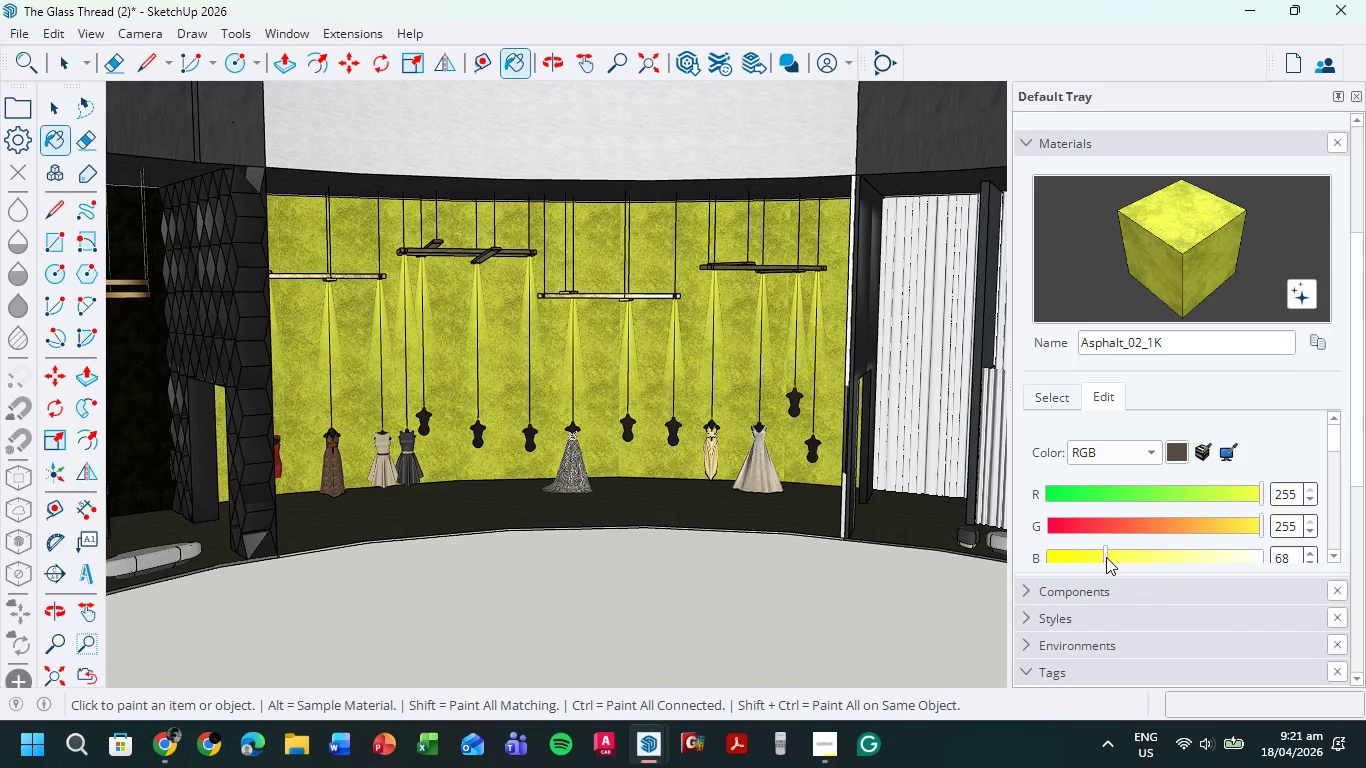 
left_click_drag(start_coordinate=[1105, 556], to_coordinate=[1277, 555])
 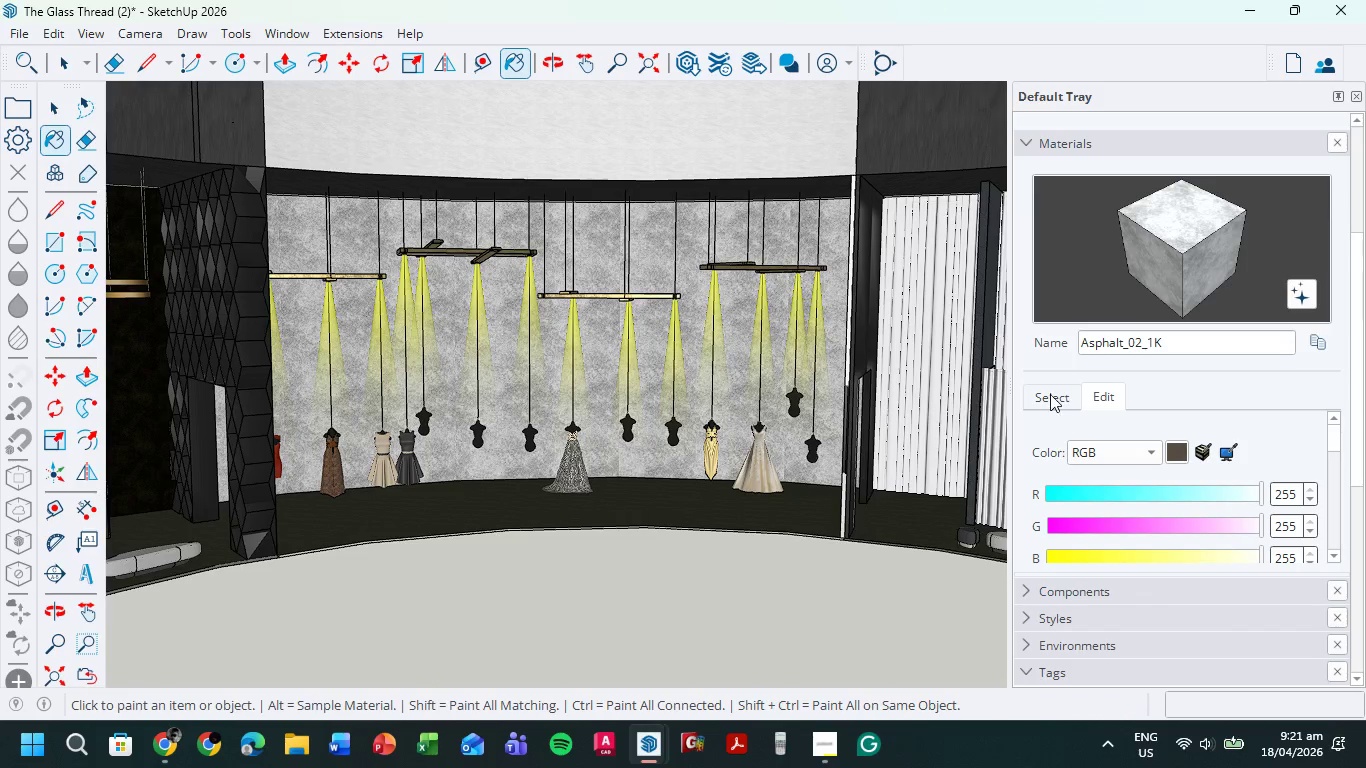 
left_click([1050, 393])
 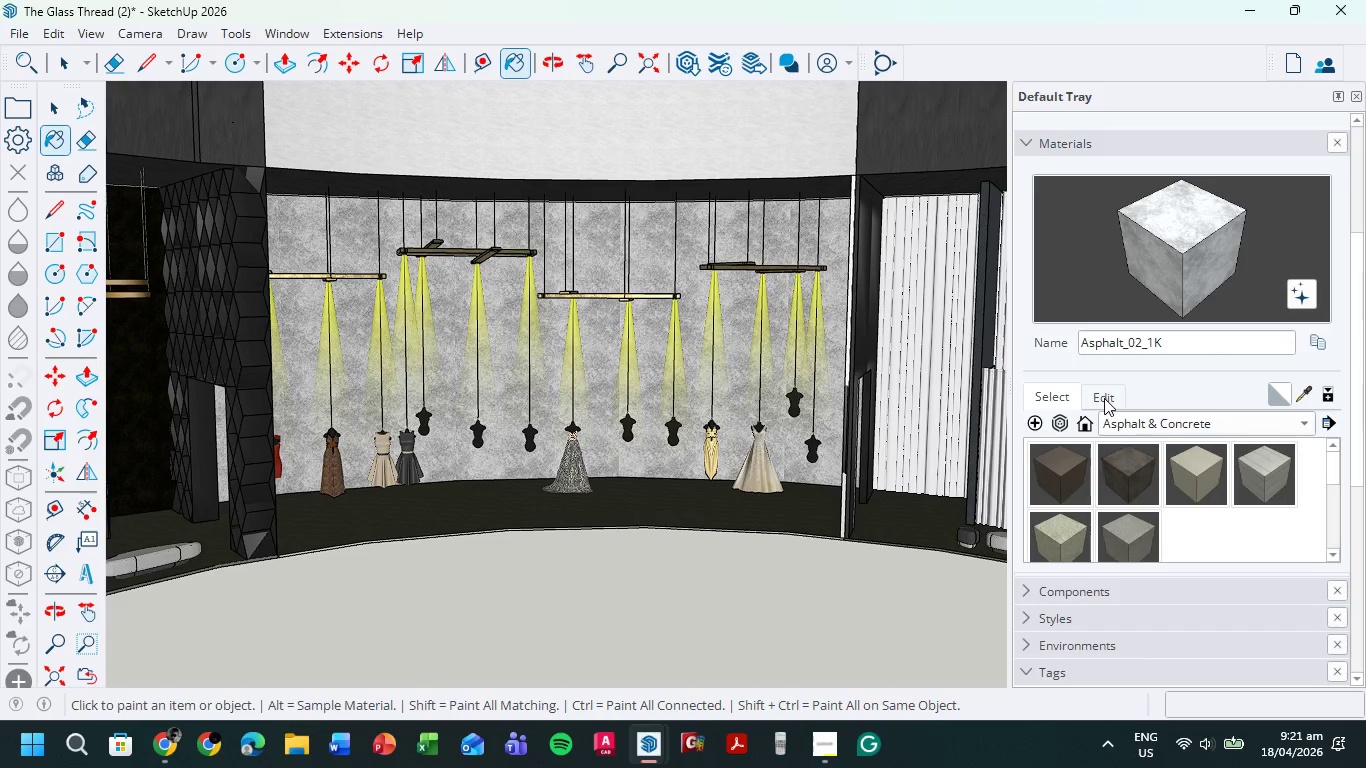 
left_click([1104, 398])
 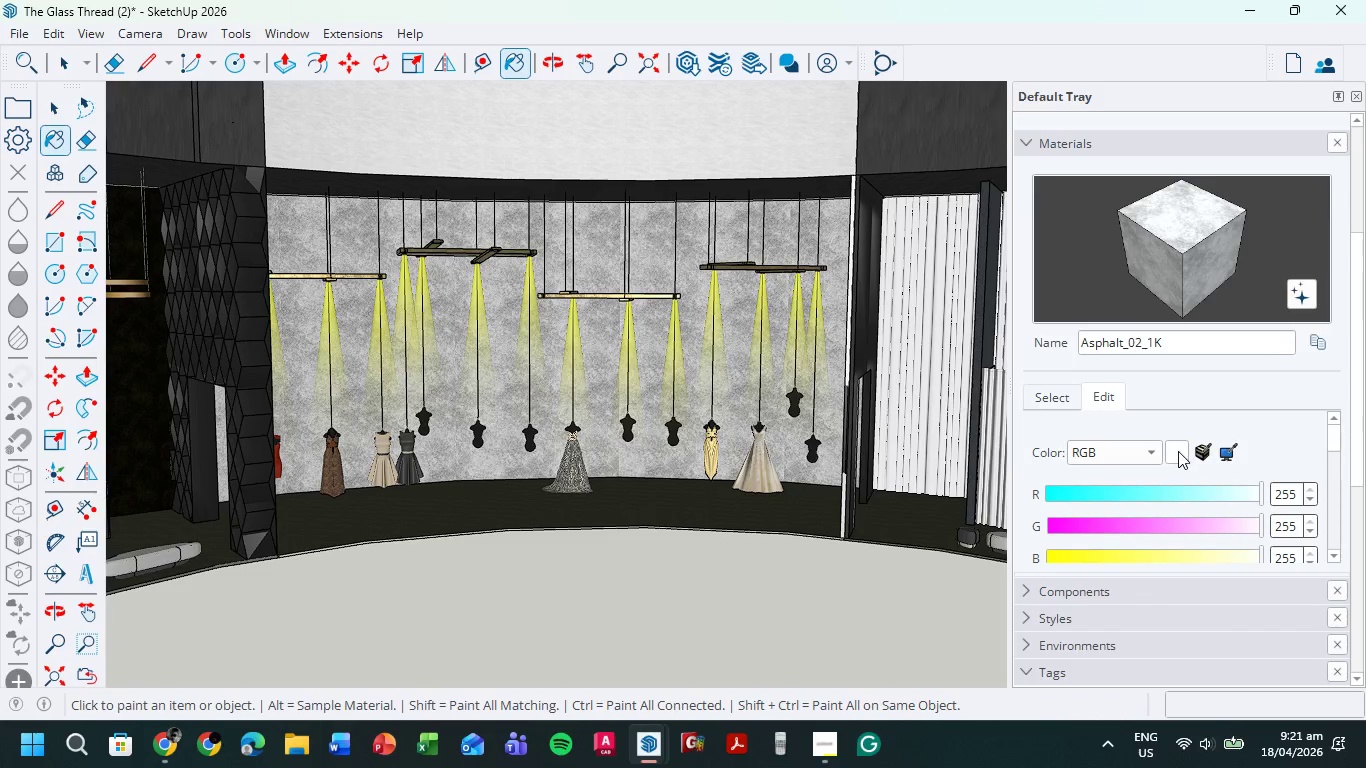 
left_click([1147, 448])
 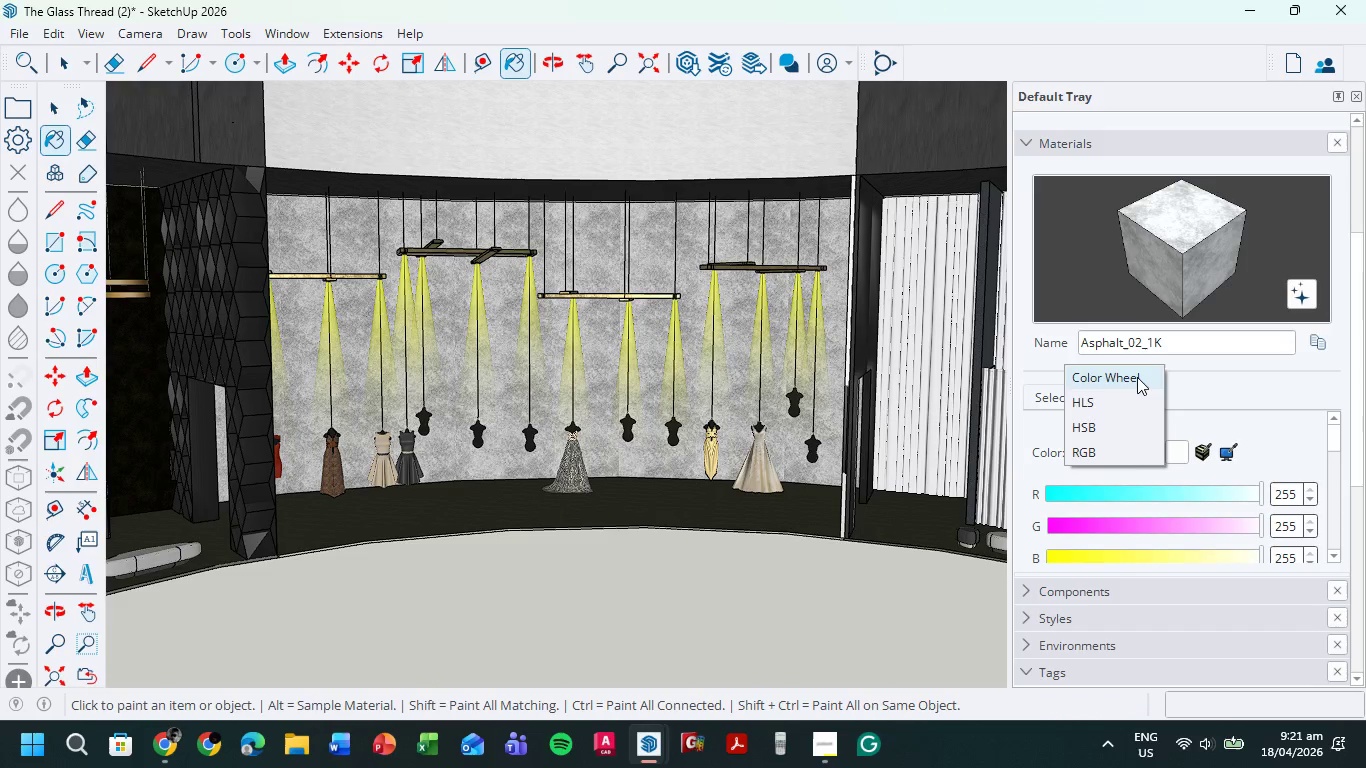 
left_click([1137, 377])
 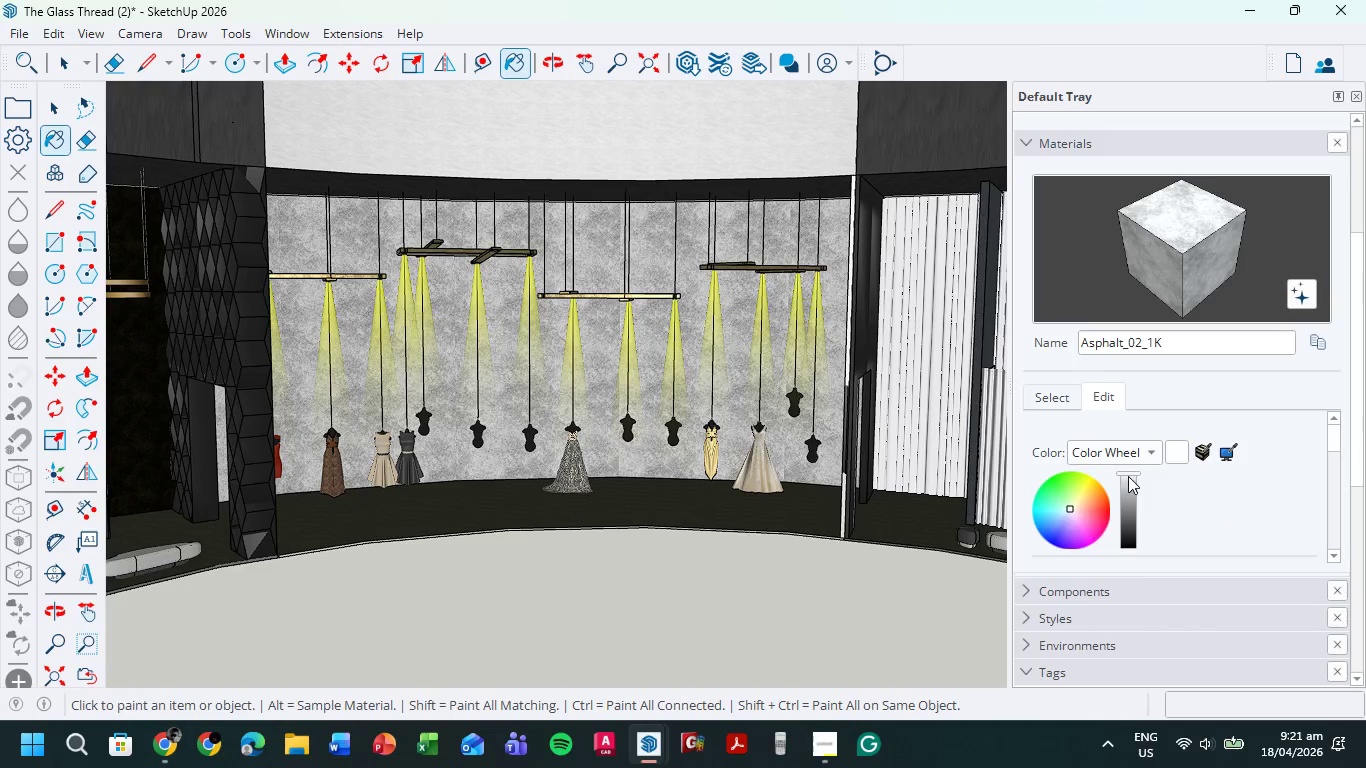 
left_click_drag(start_coordinate=[1129, 475], to_coordinate=[1135, 529])
 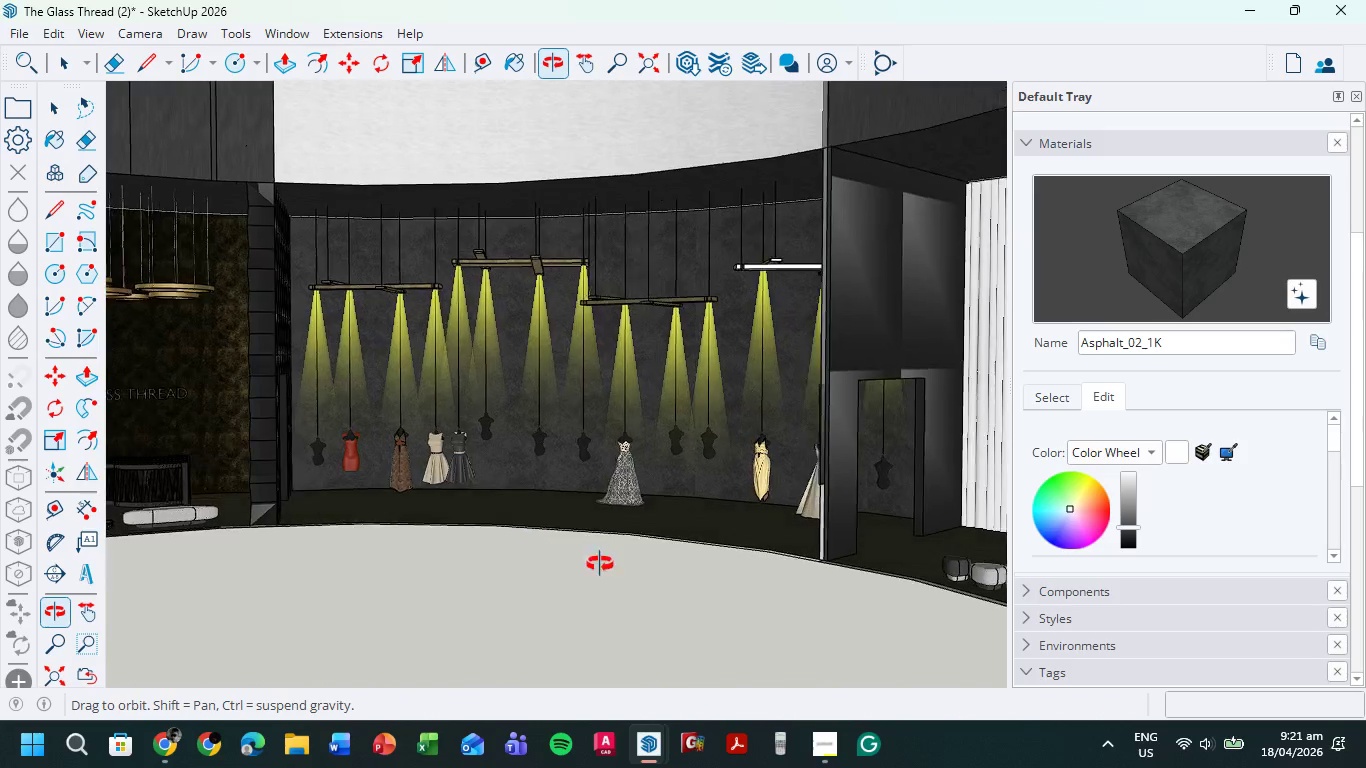 
scroll: coordinate [615, 503], scroll_direction: down, amount: 9.0
 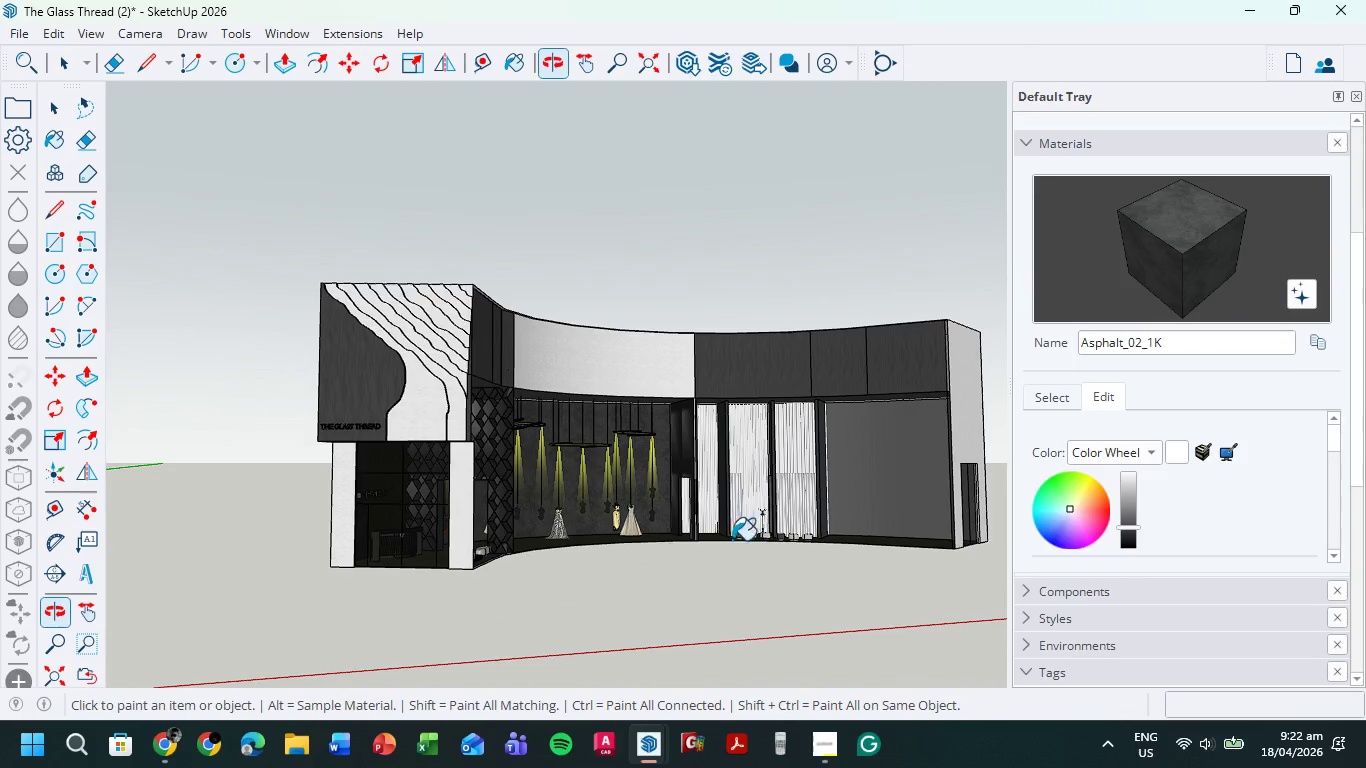 
scroll: coordinate [869, 456], scroll_direction: up, amount: 5.0
 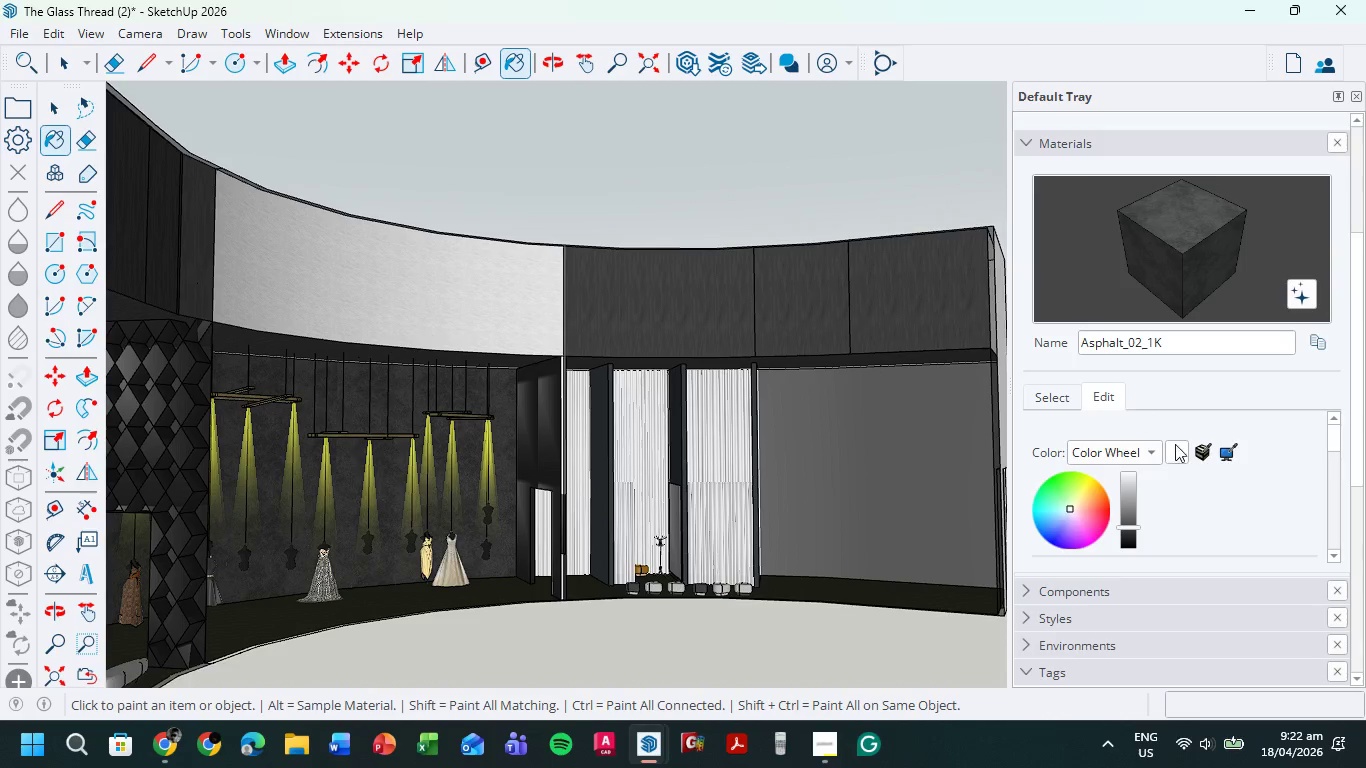 
left_click([1207, 452])
 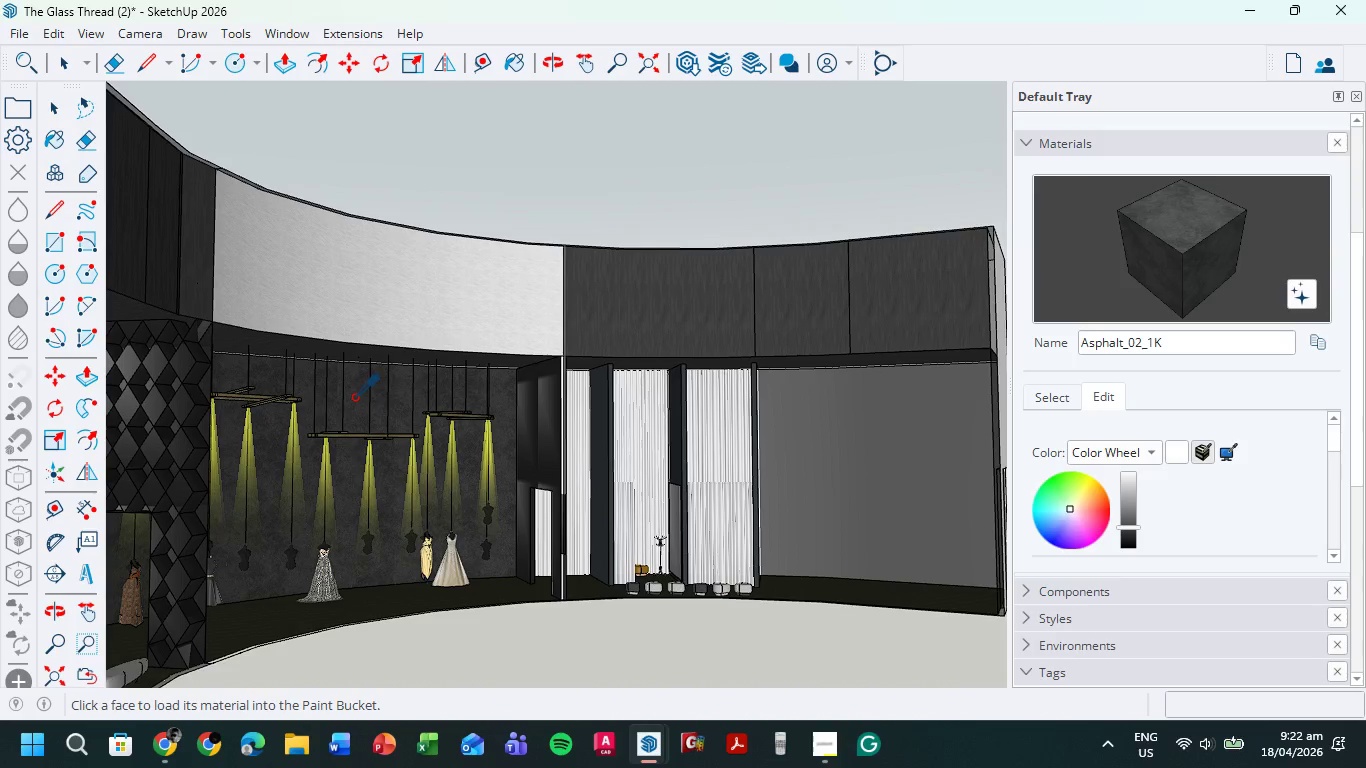 
left_click([354, 397])
 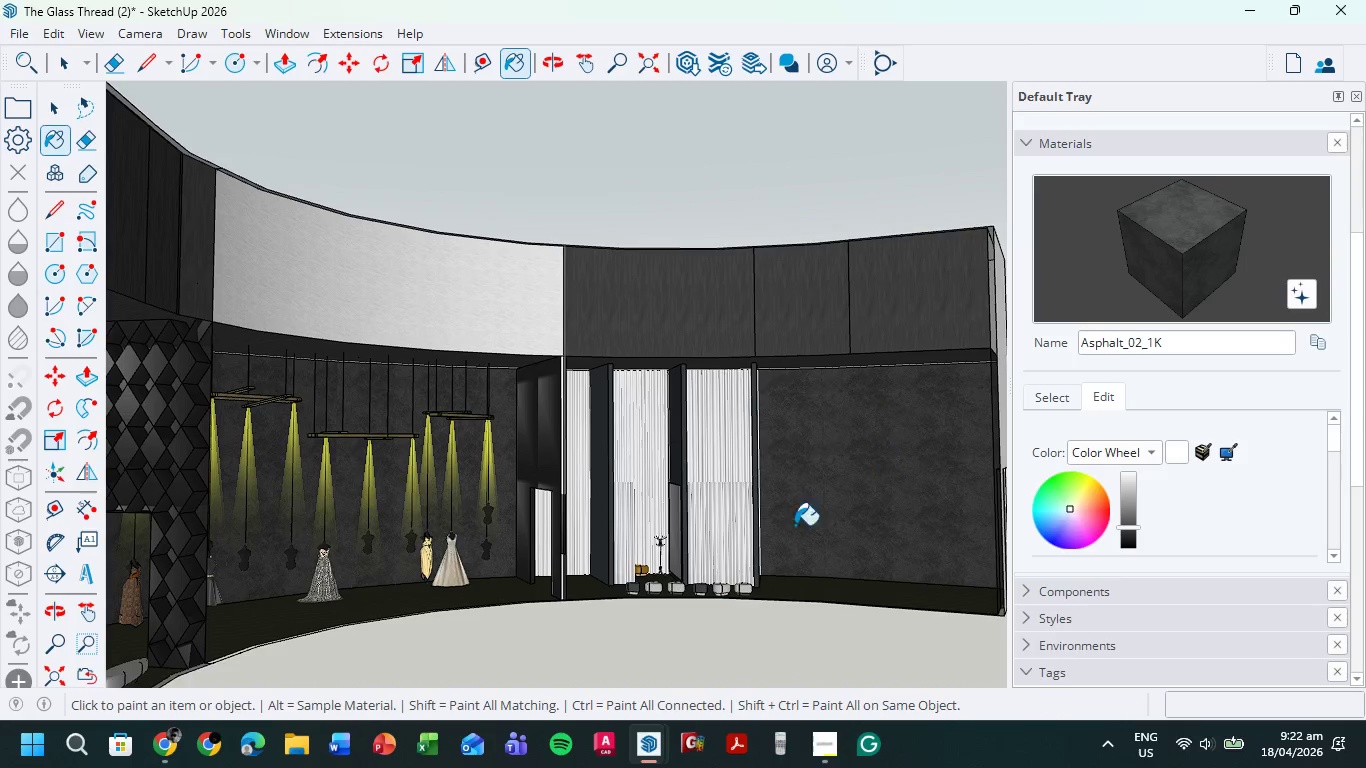 
scroll: coordinate [501, 527], scroll_direction: down, amount: 2.0
 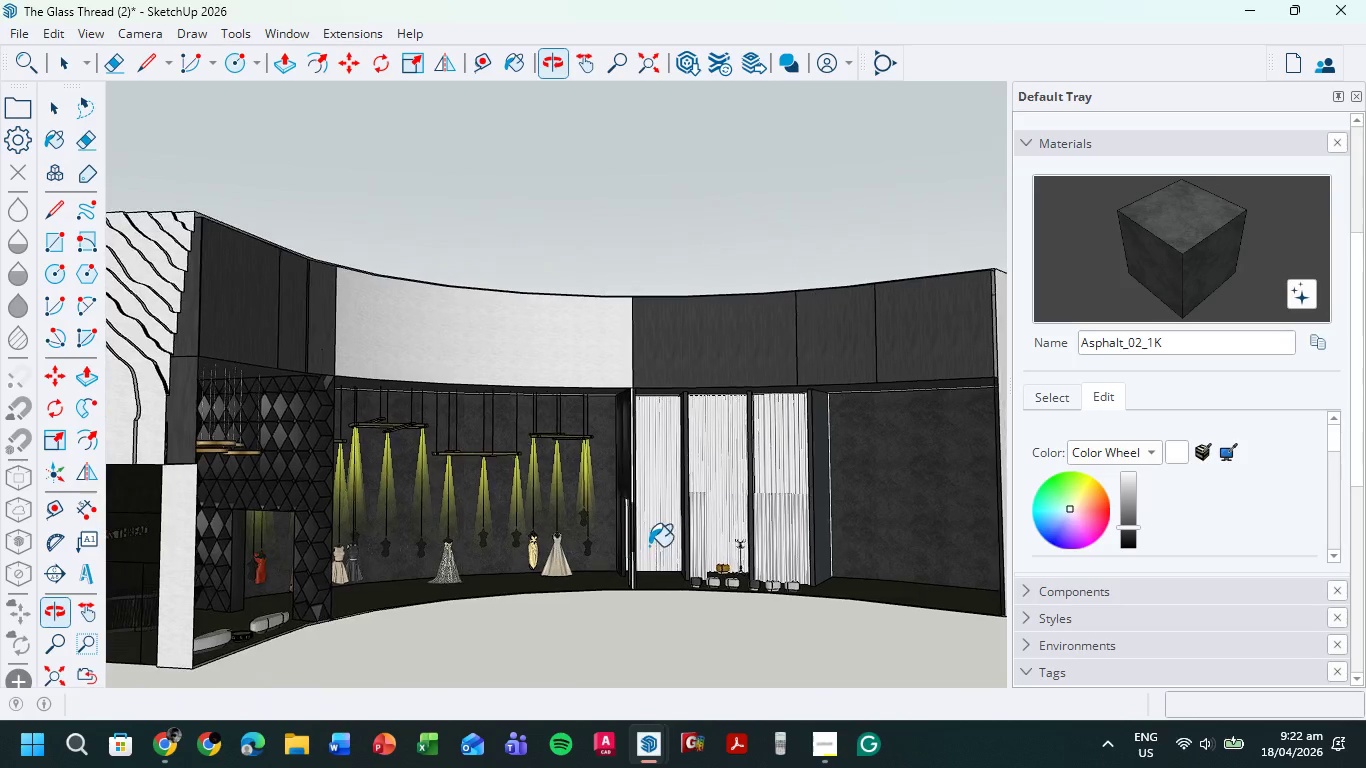 
scroll: coordinate [473, 485], scroll_direction: up, amount: 2.0
 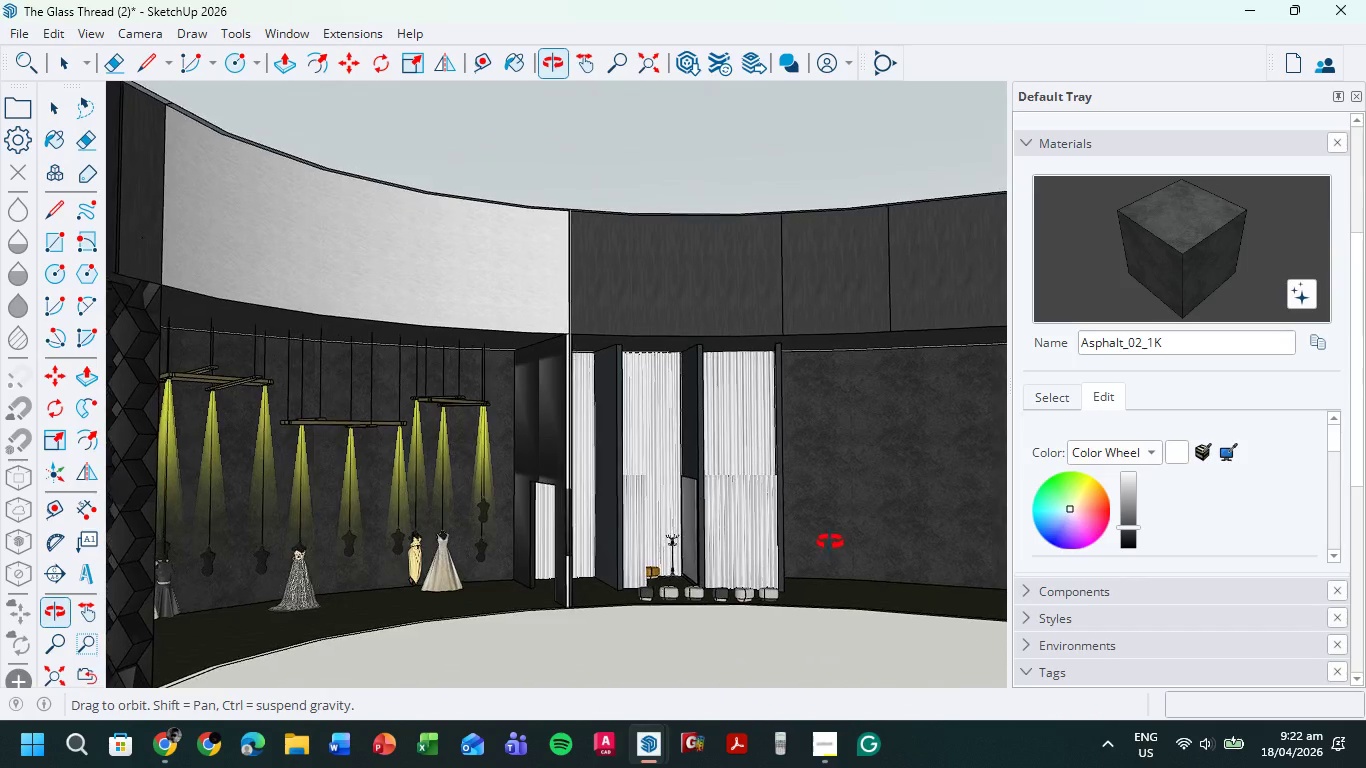 
scroll: coordinate [781, 498], scroll_direction: down, amount: 4.0
 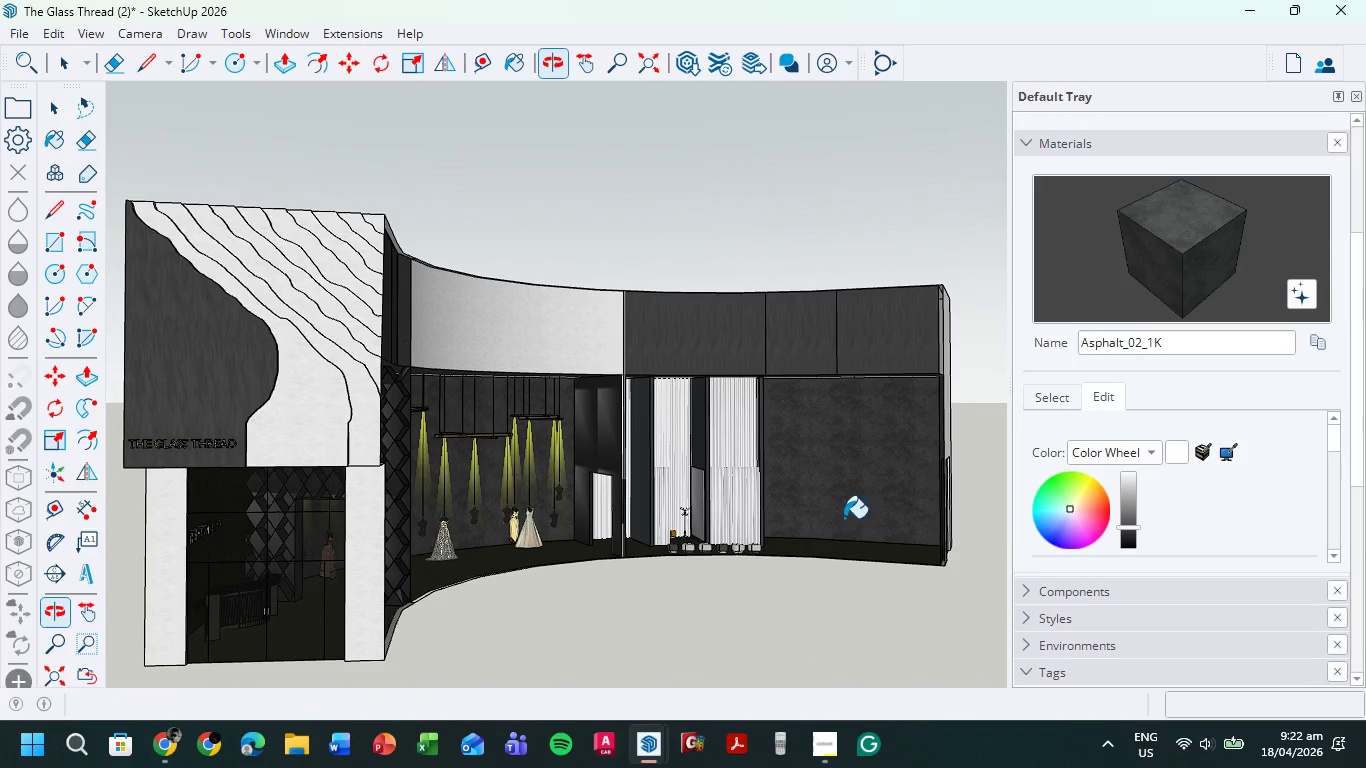 
scroll: coordinate [811, 576], scroll_direction: up, amount: 12.0
 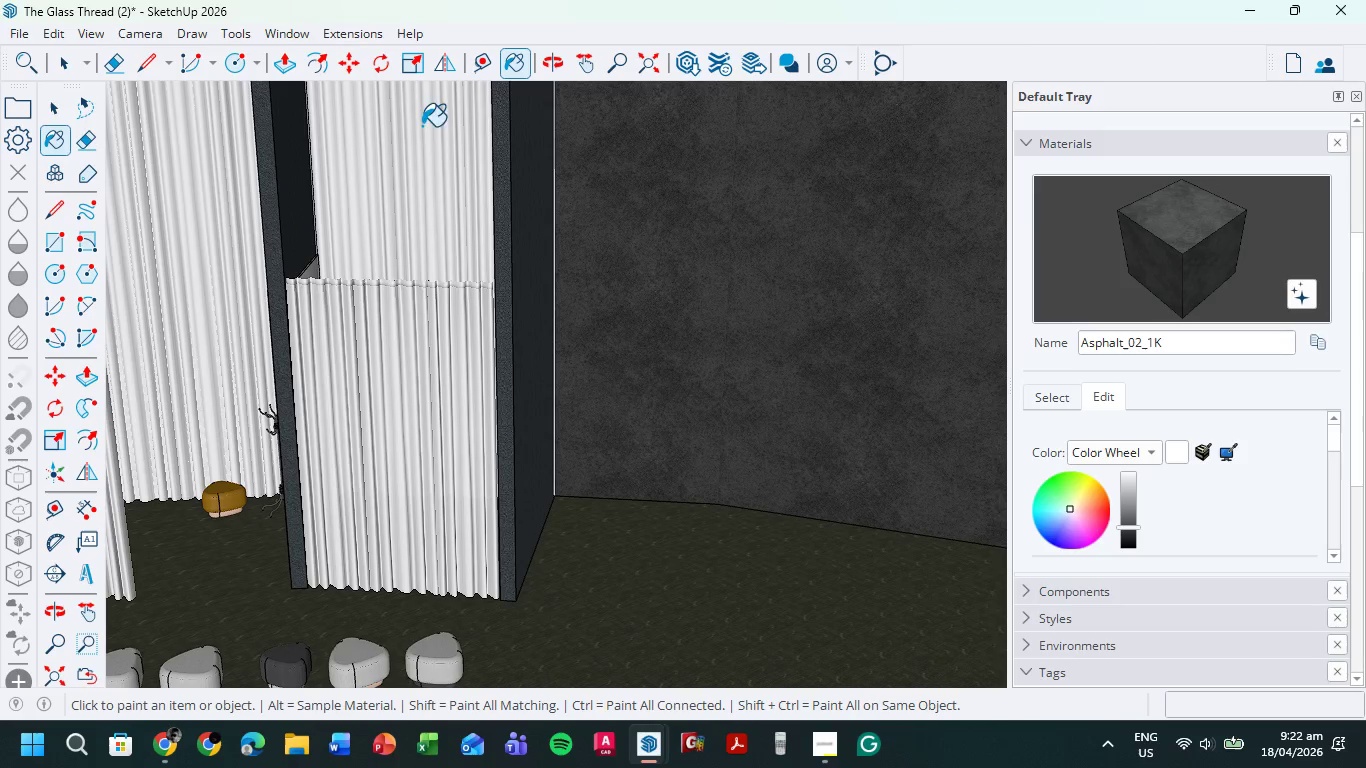 
scroll: coordinate [725, 468], scroll_direction: down, amount: 15.0
 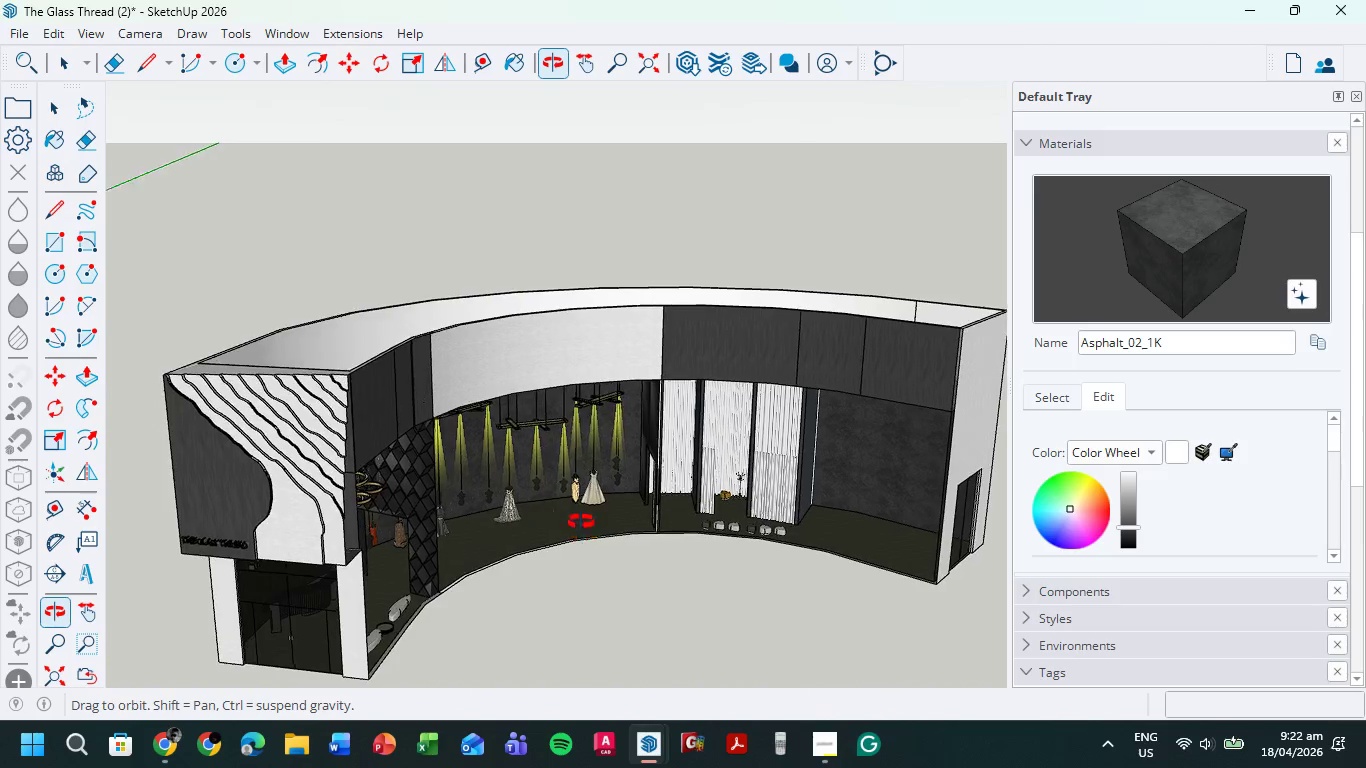 
hold_key(key=ShiftLeft, duration=0.41)
 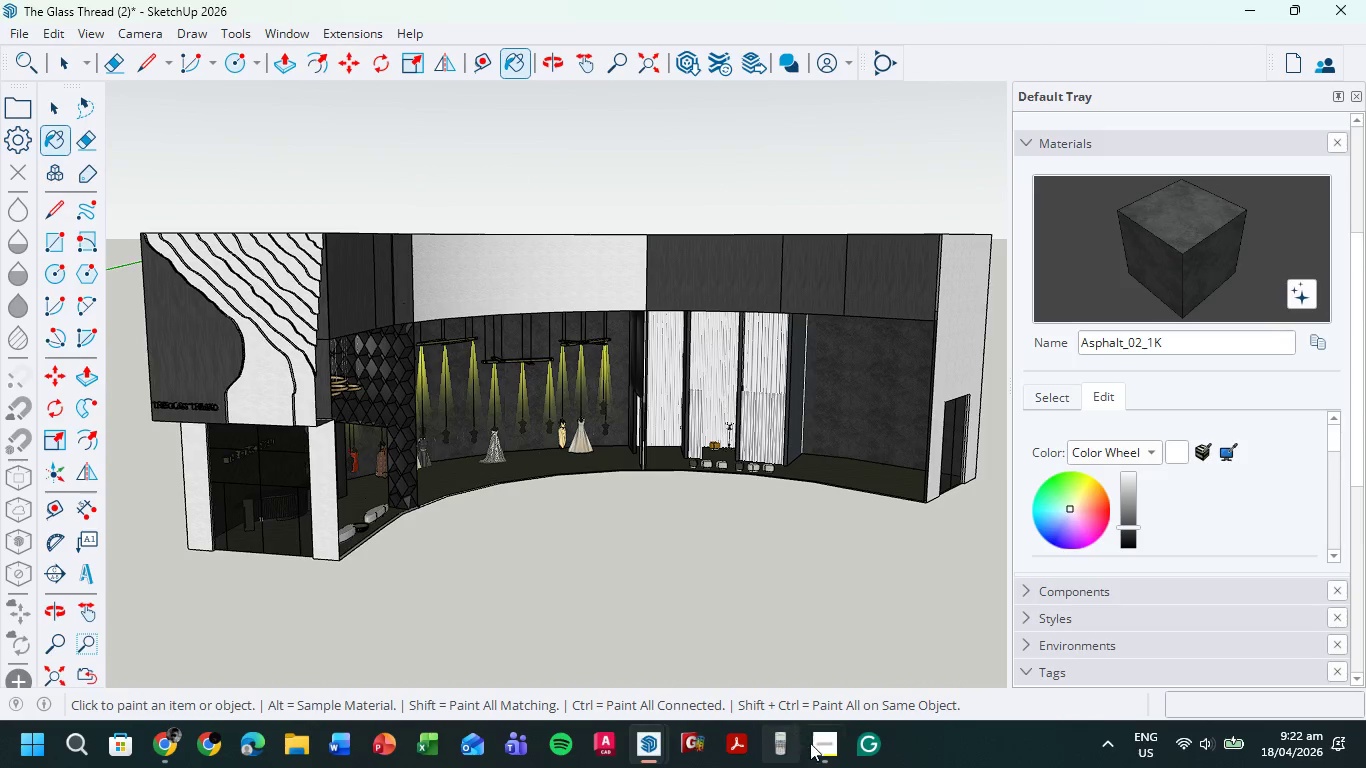 
left_click([813, 744])